 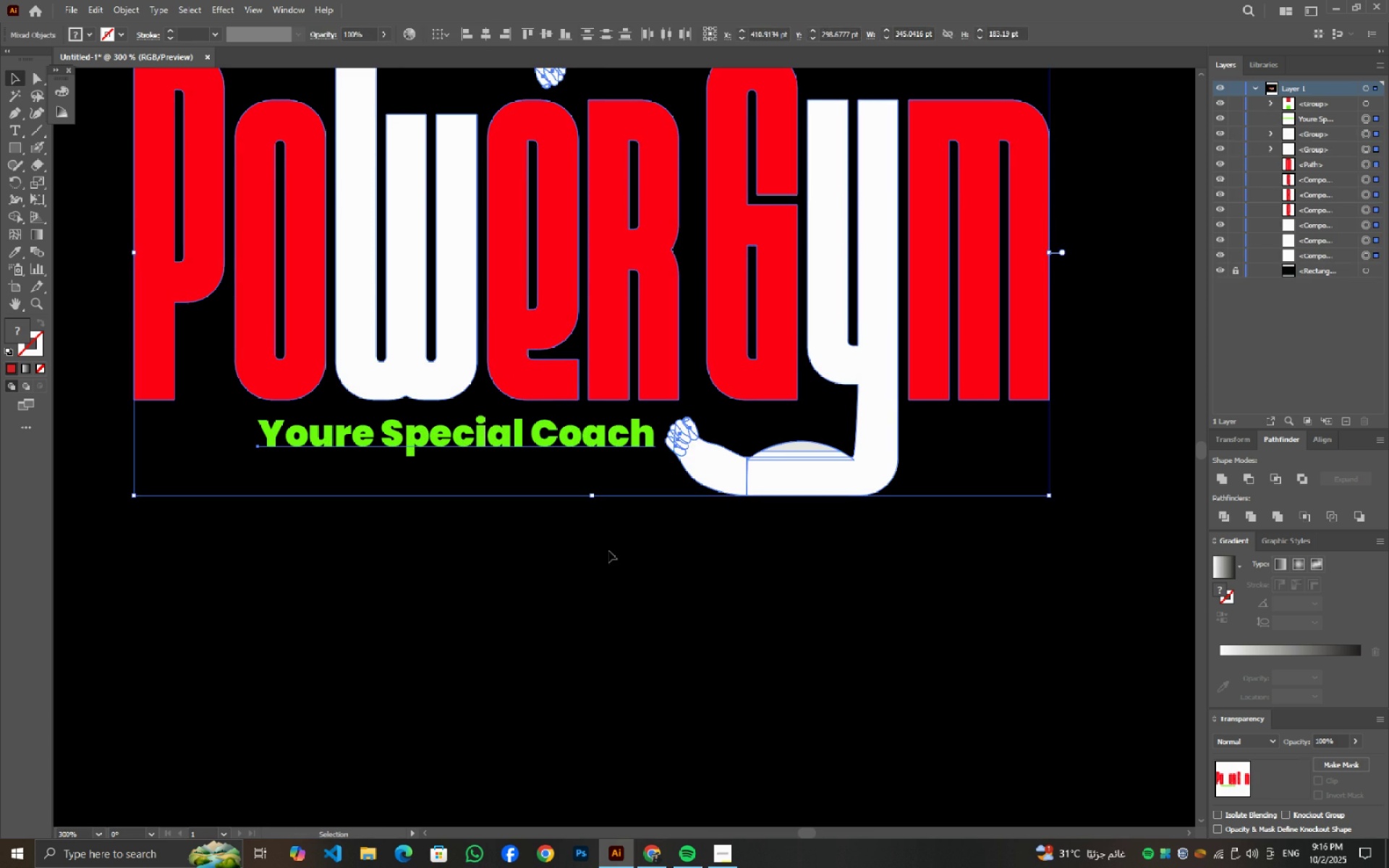 
left_click([608, 550])
 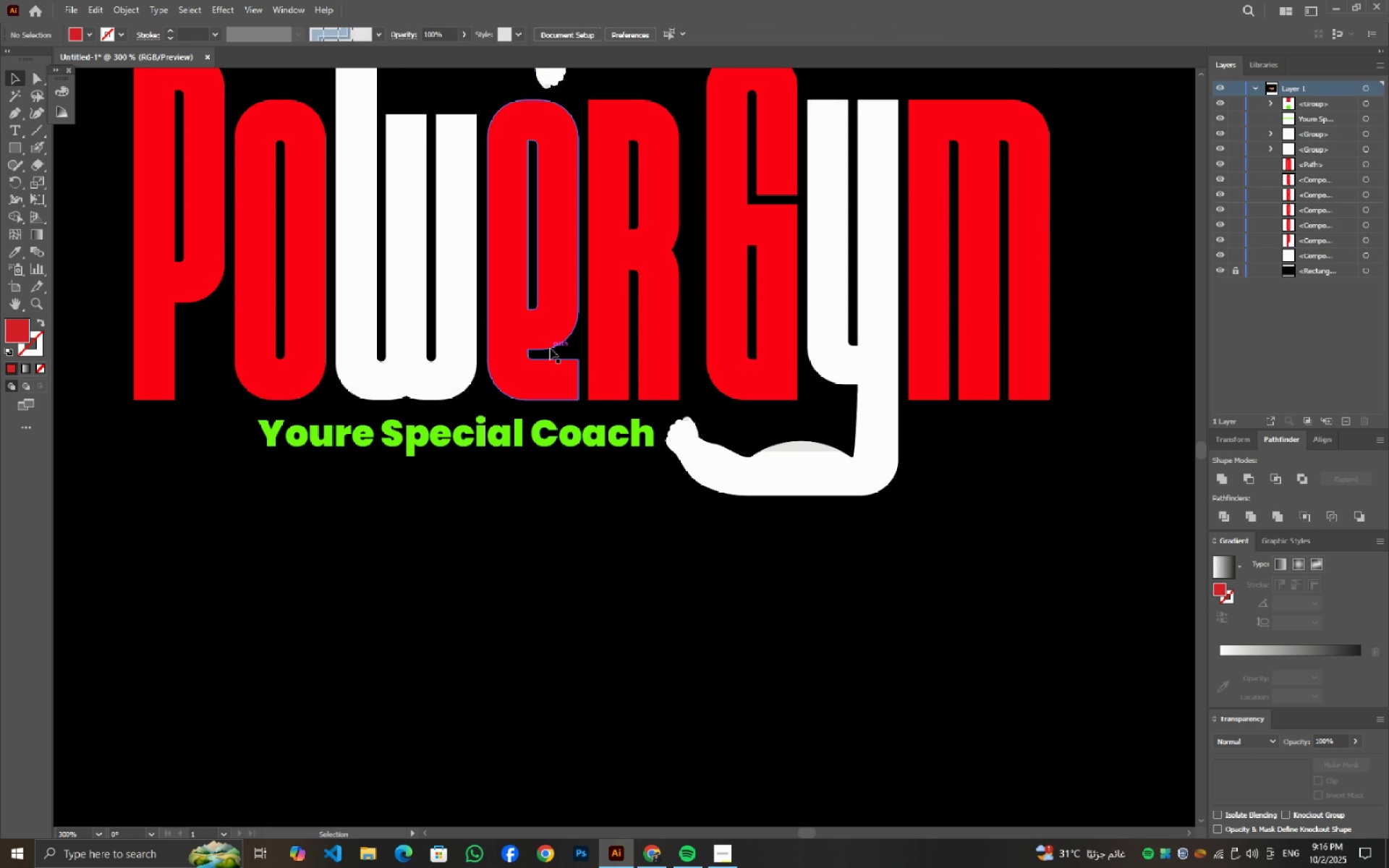 
left_click([550, 348])
 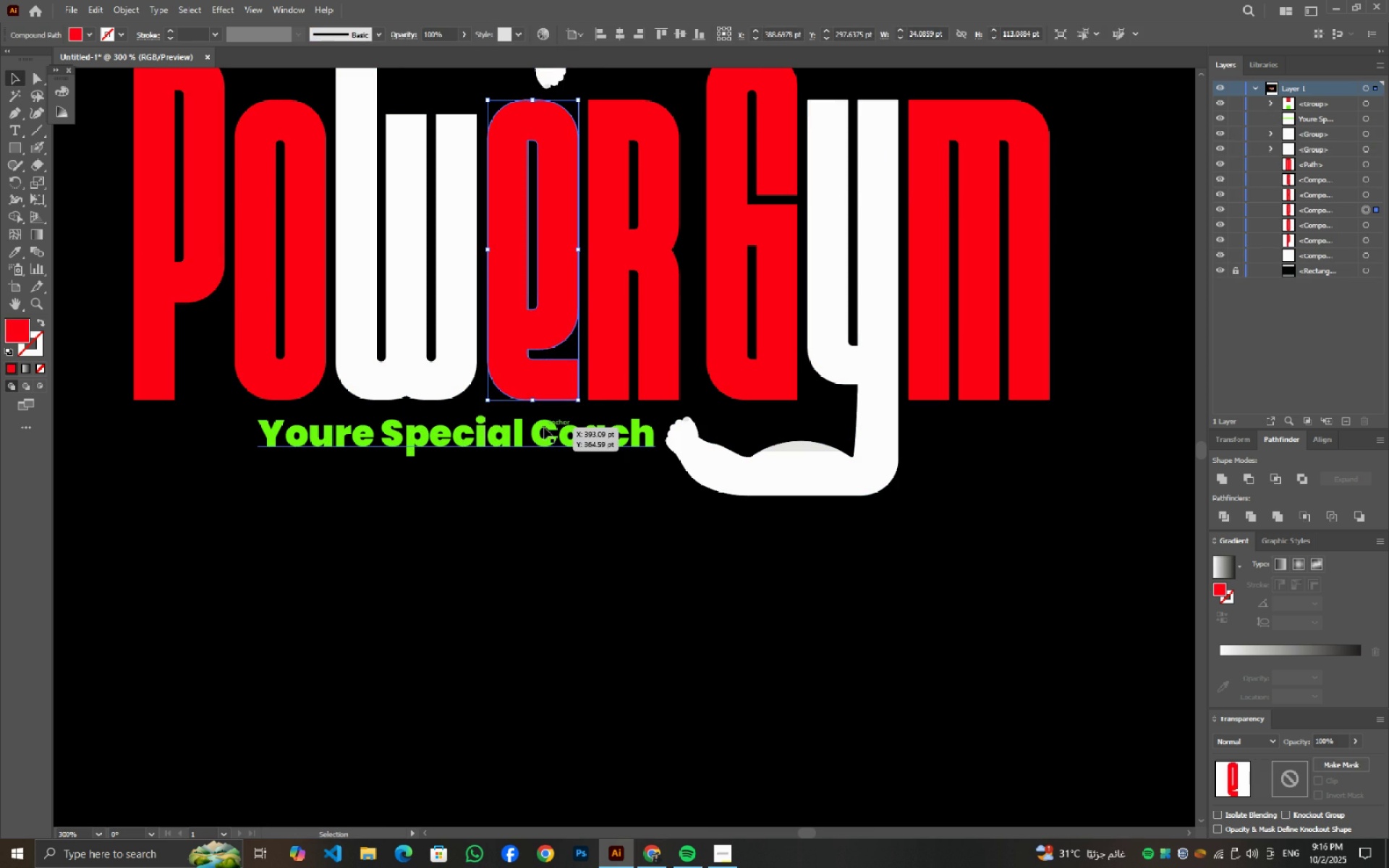 
left_click([544, 427])
 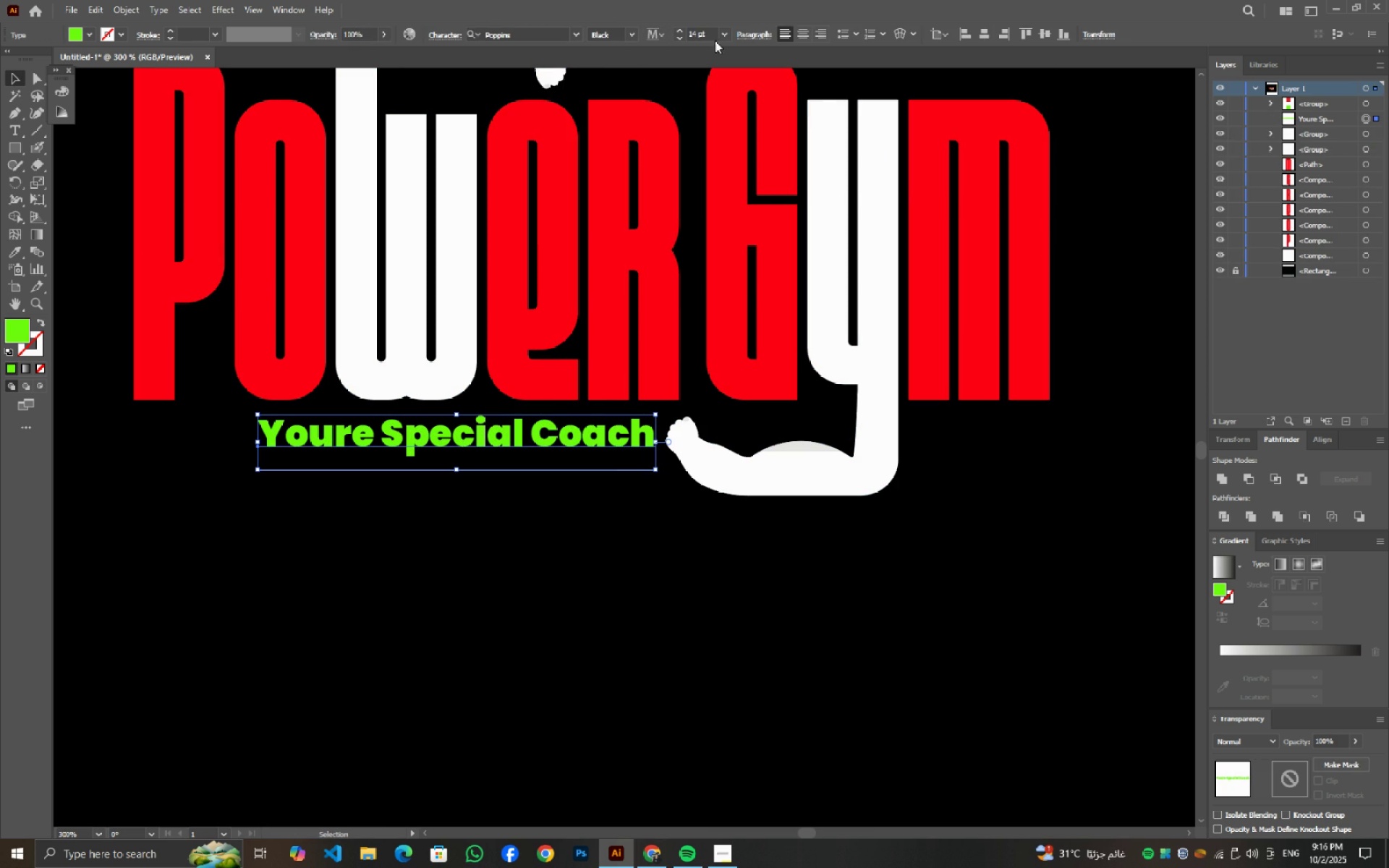 
left_click([725, 35])
 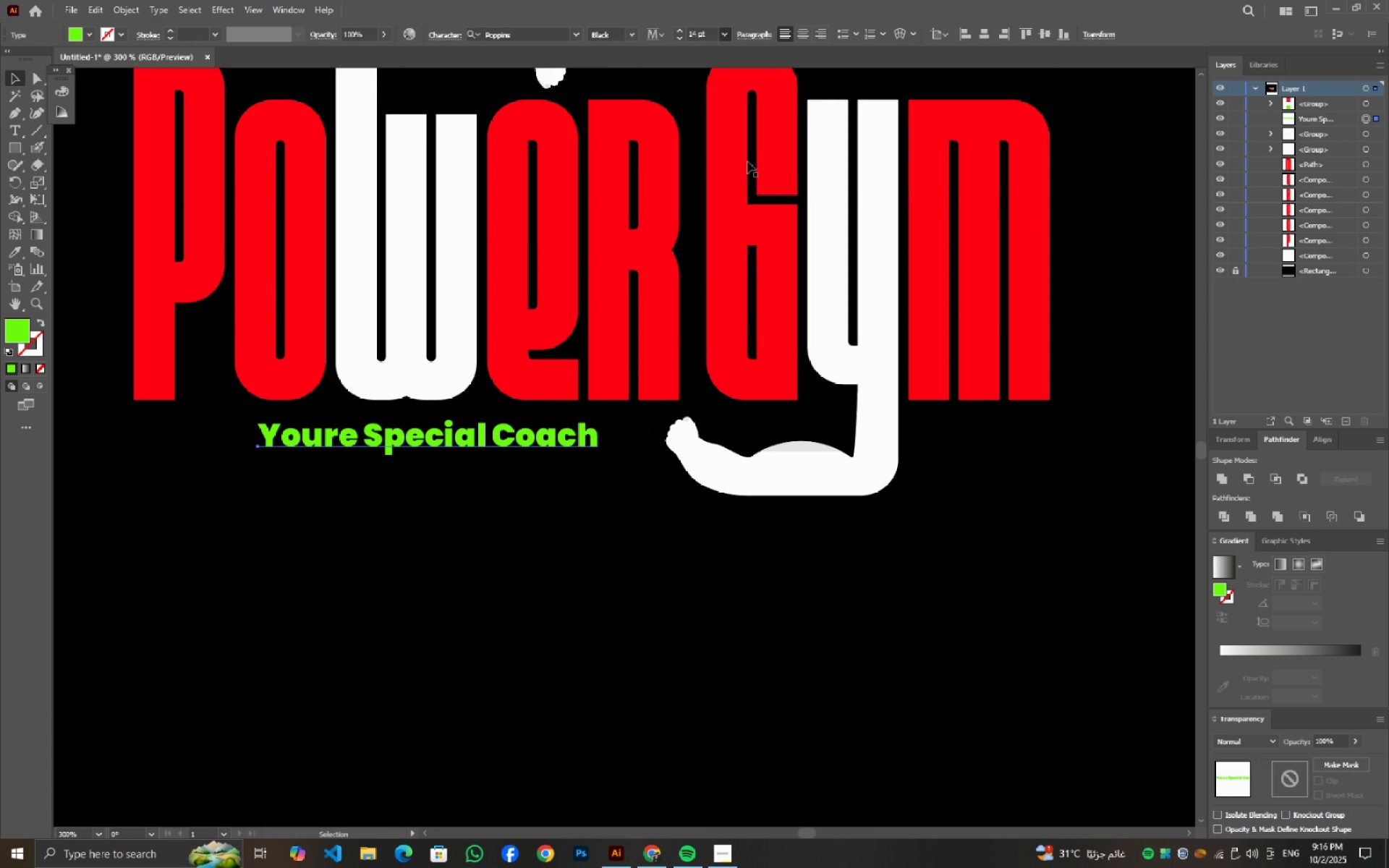 
double_click([698, 585])